 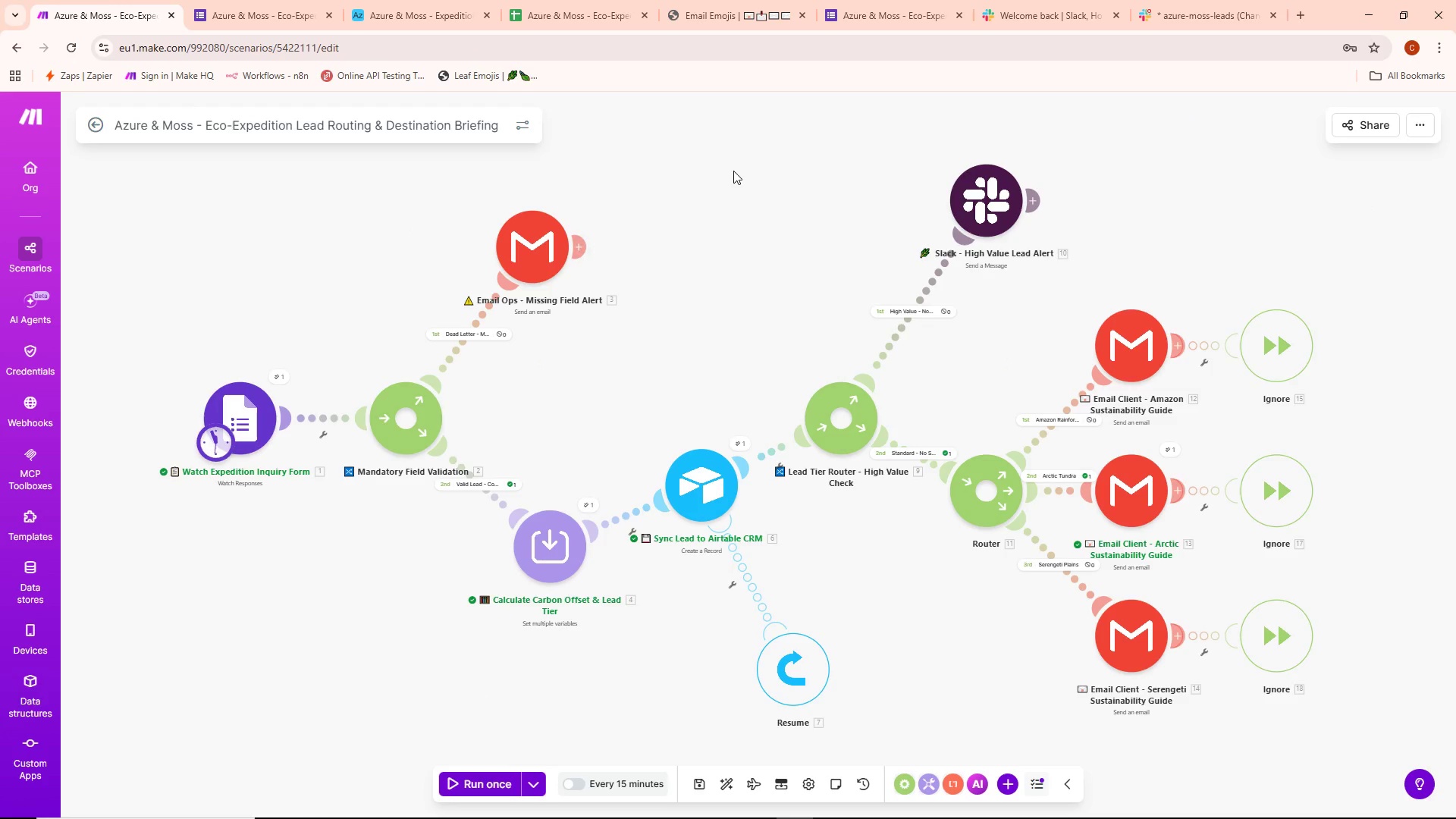 
scroll: coordinate [766, 211], scroll_direction: down, amount: 1.0
 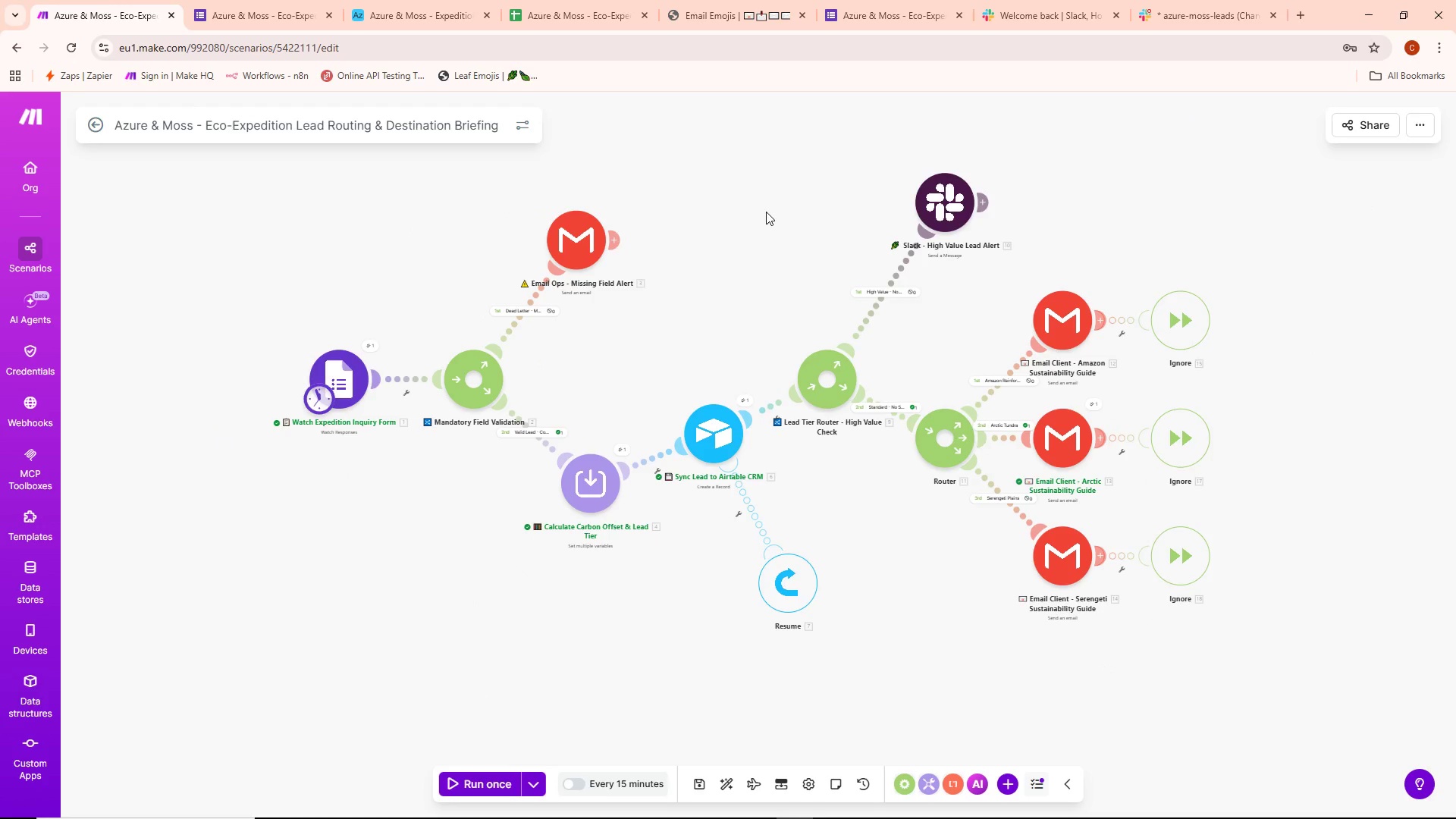 
left_click_drag(start_coordinate=[766, 212], to_coordinate=[729, 249])
 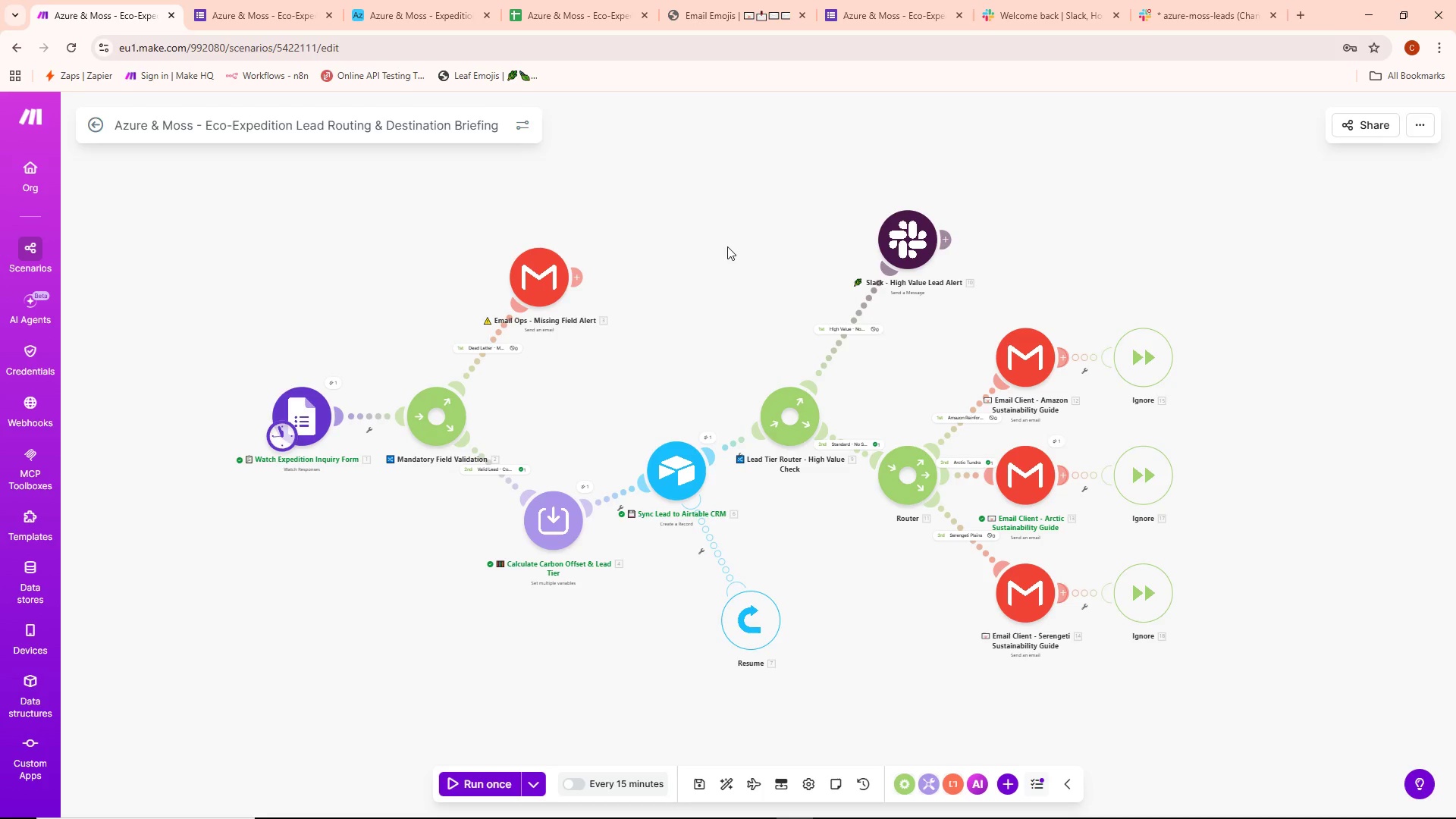 
wait(7.83)
 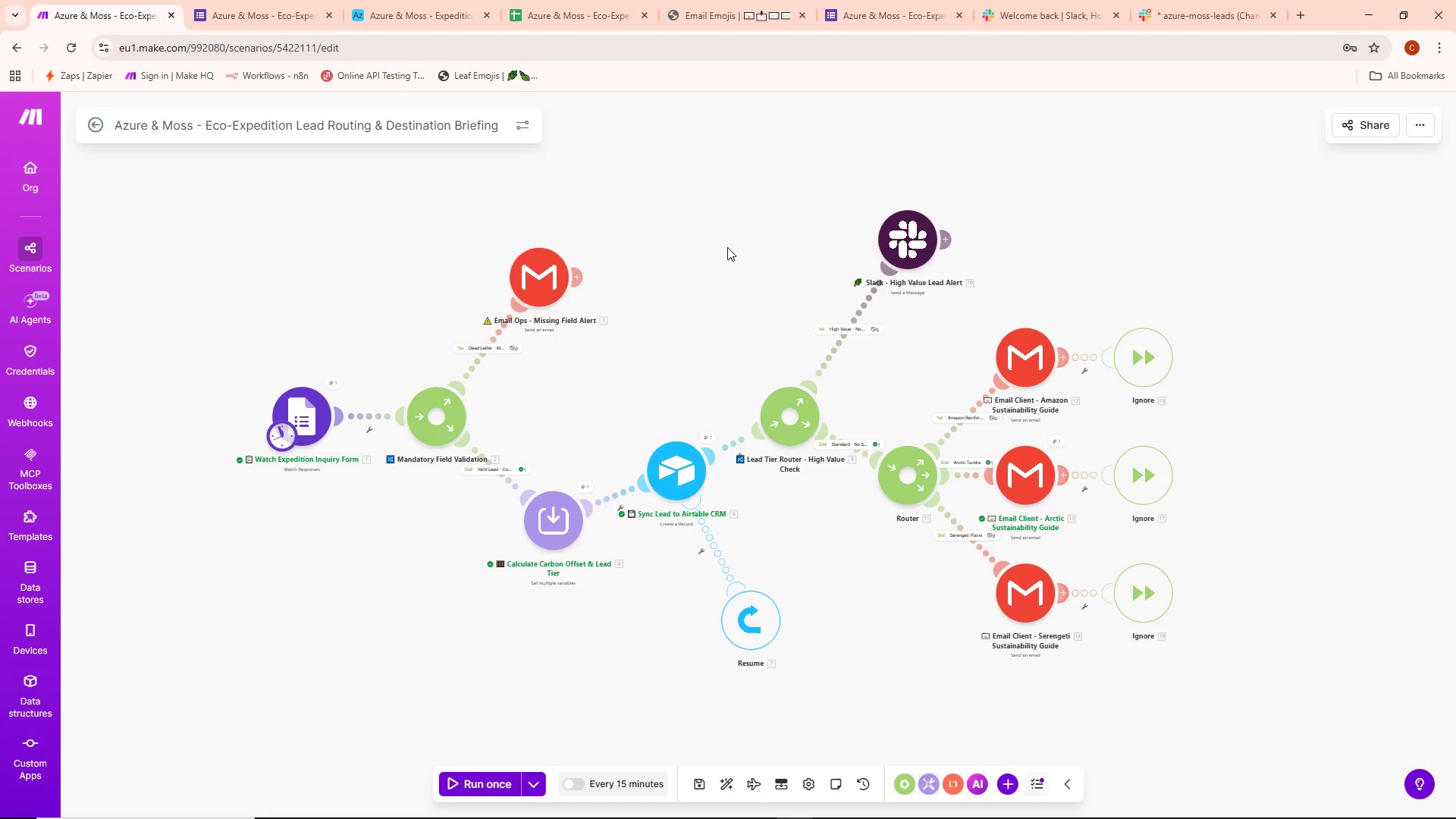 
key(Alt+AltLeft)
 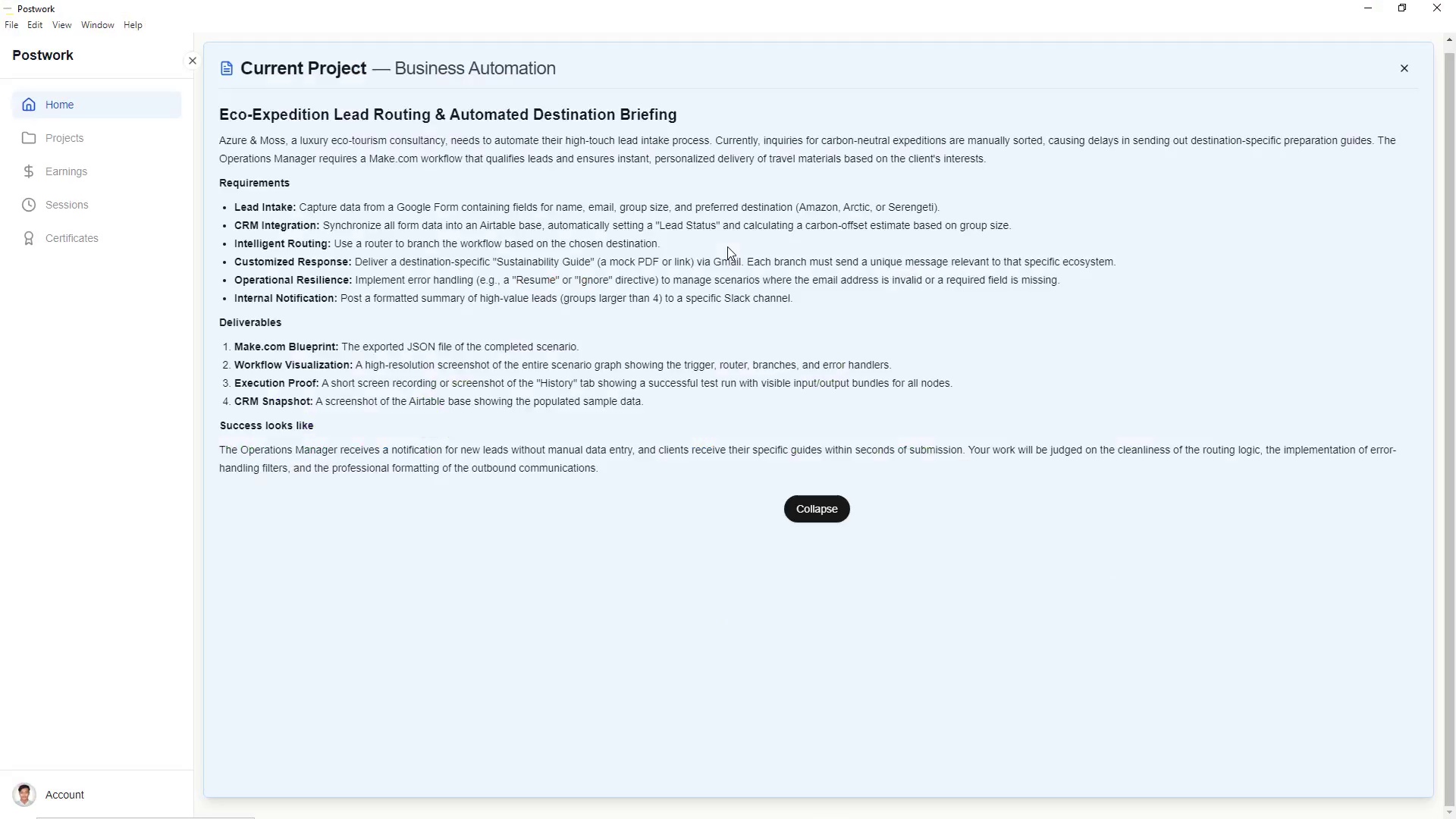 
key(Alt+Tab)